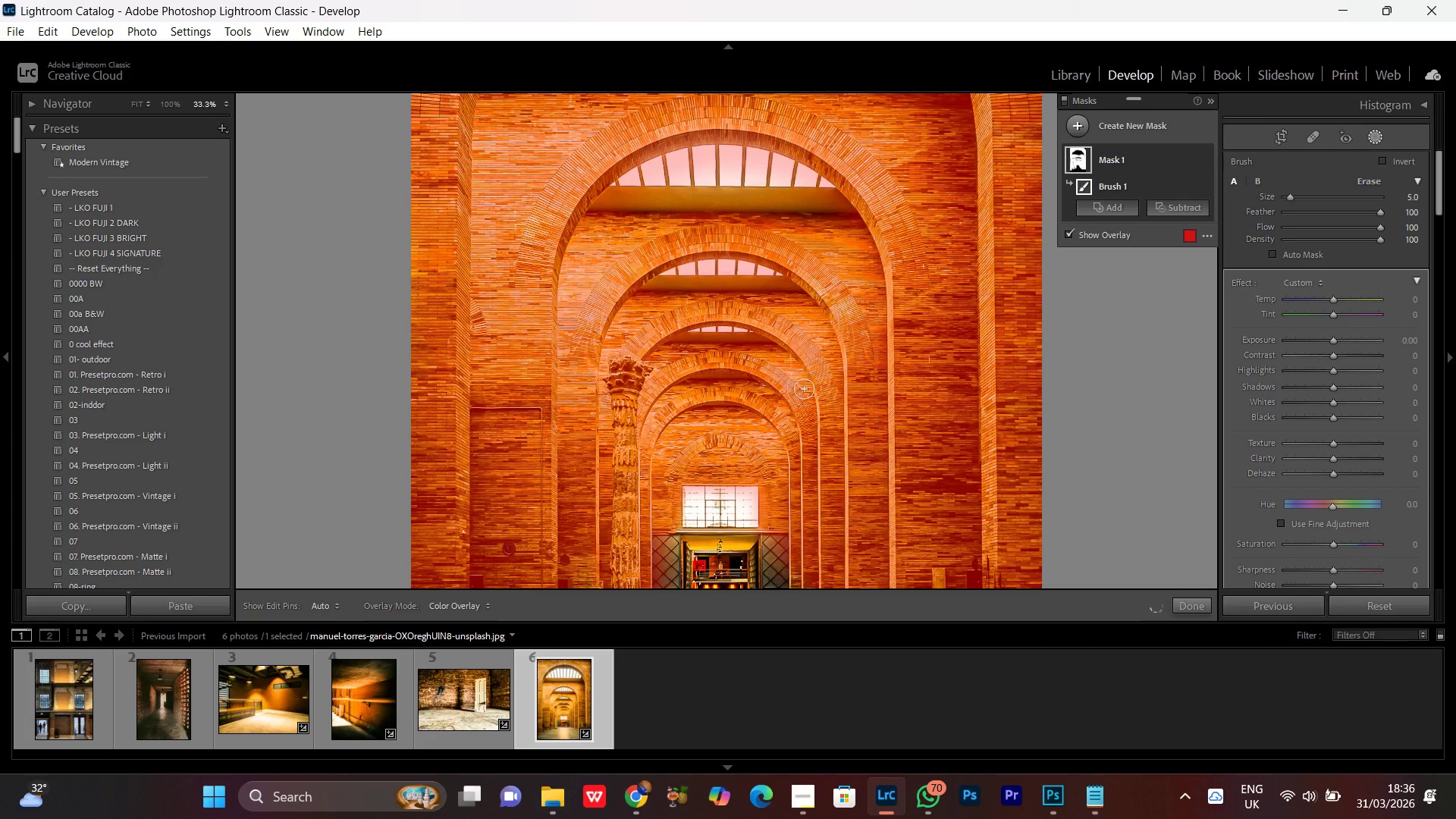 
key(Minus)
 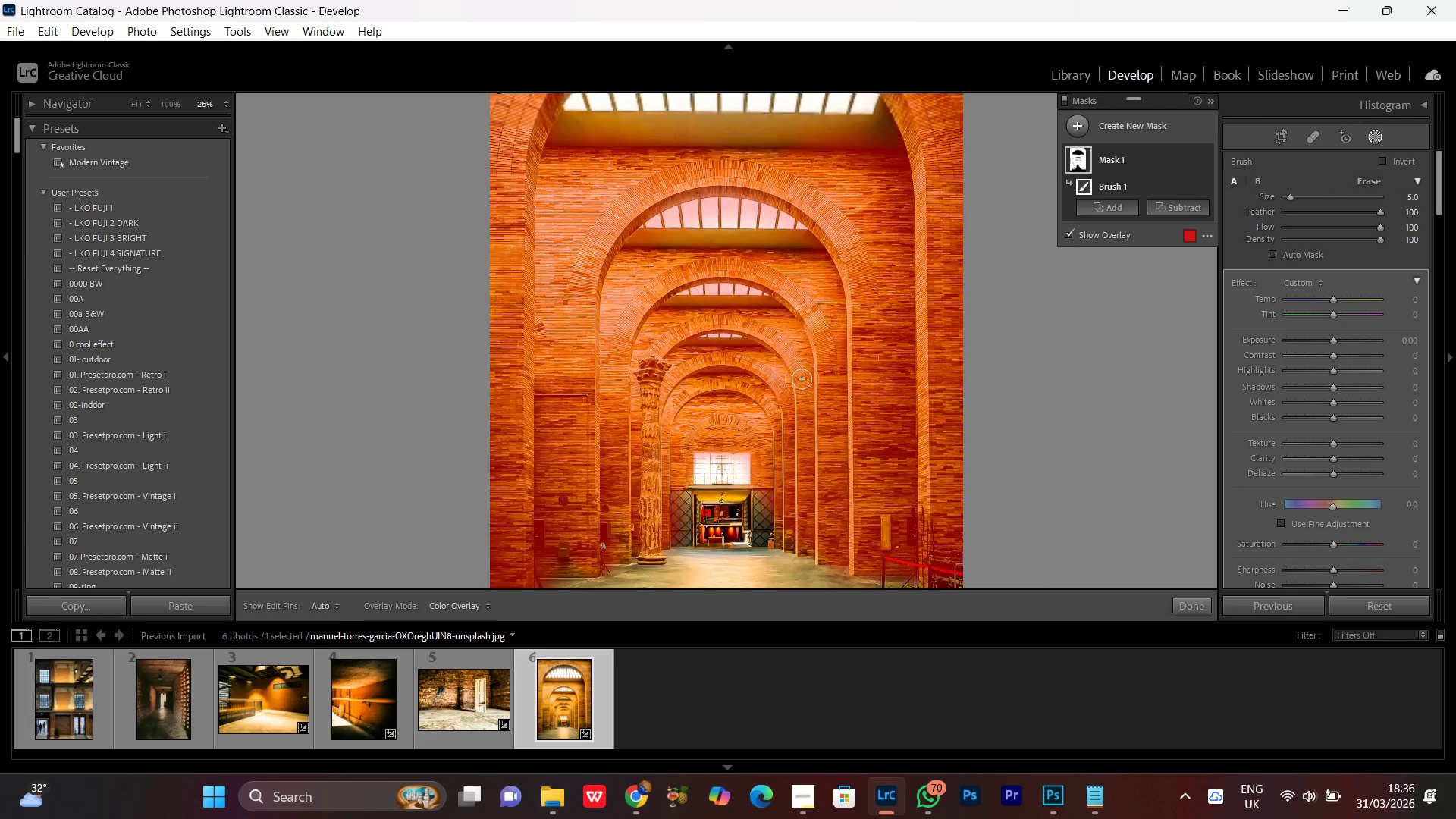 
key(Control+Minus)
 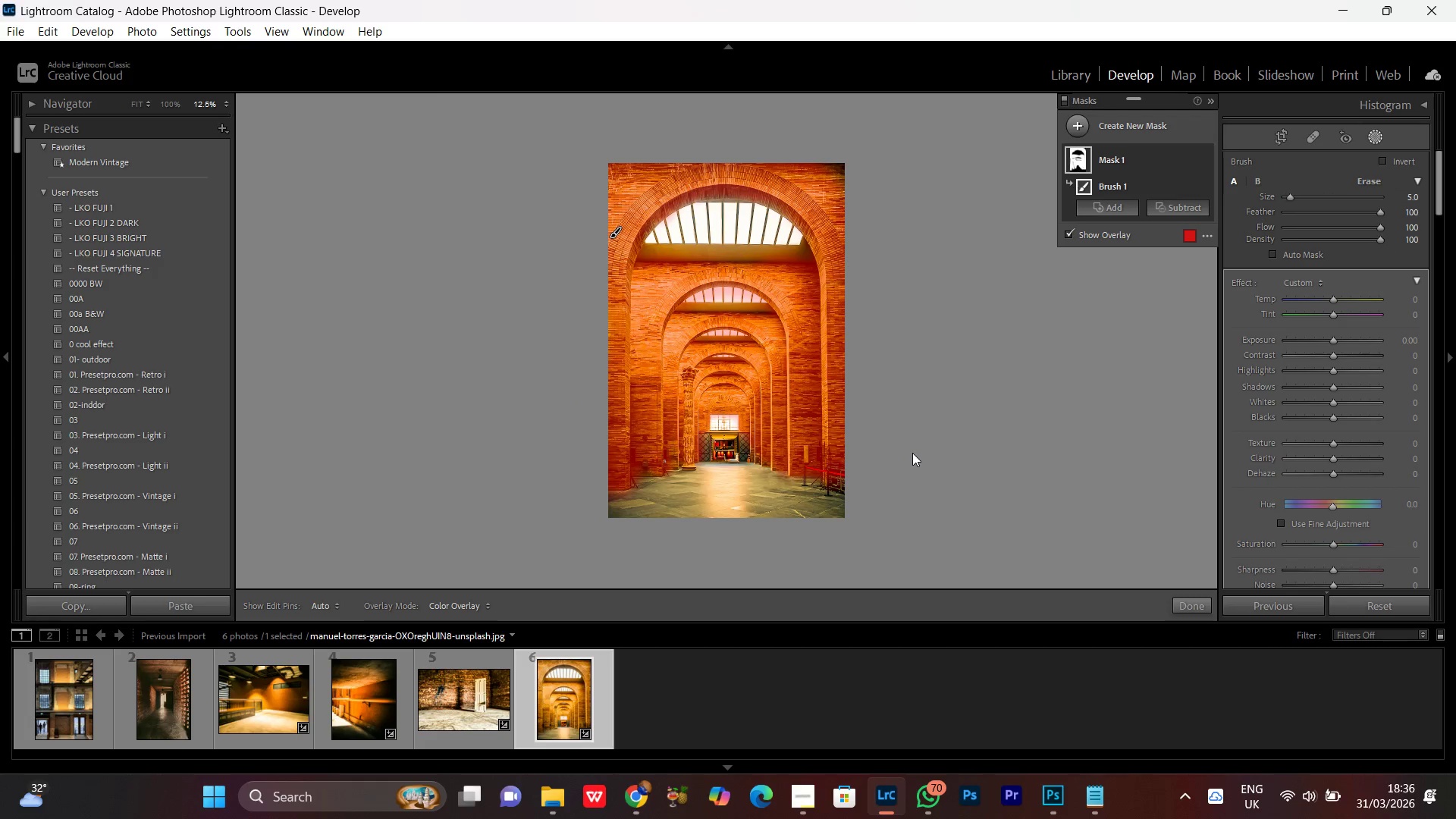 
key(Control+Equal)
 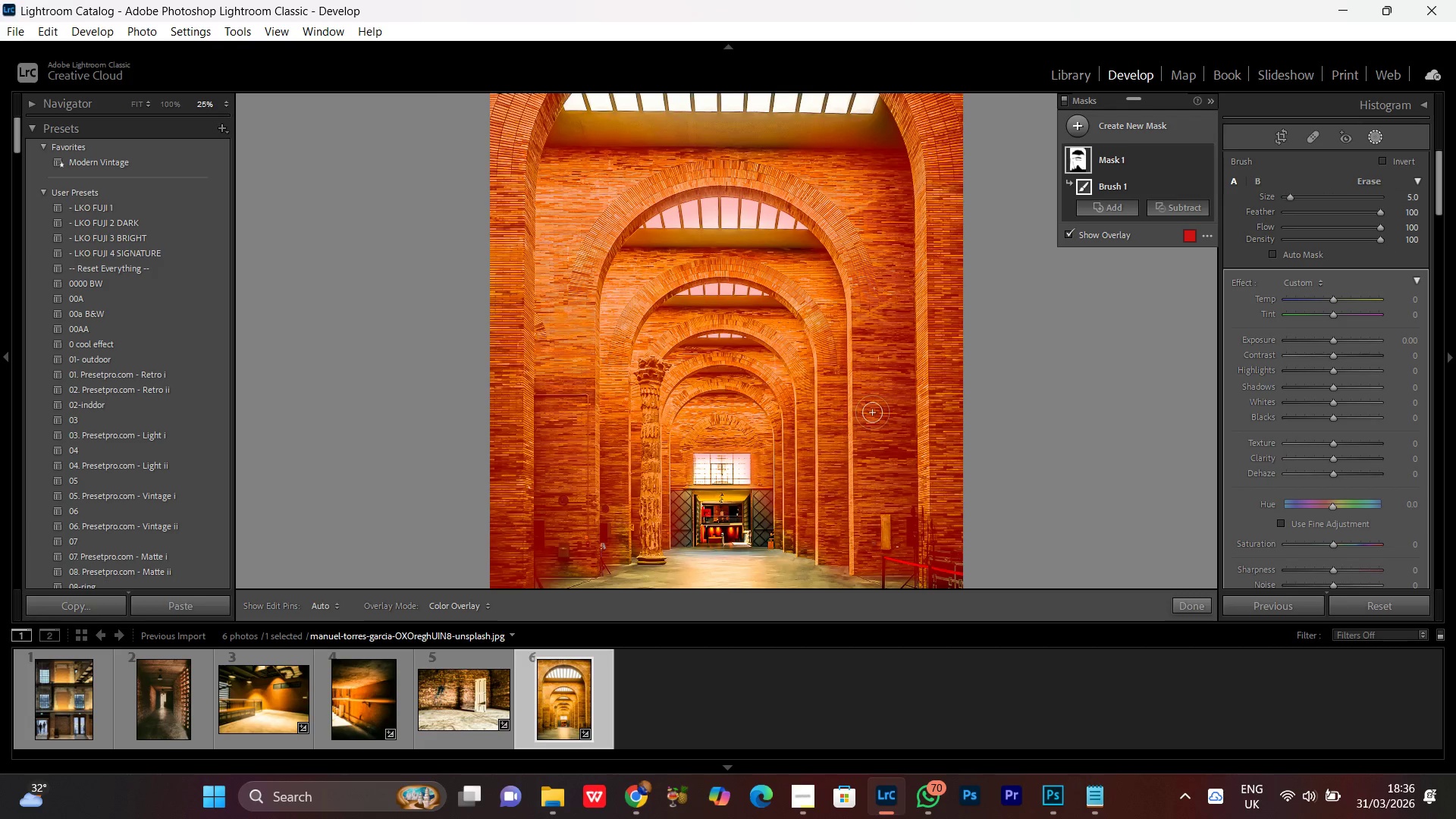 
key(Control+Minus)
 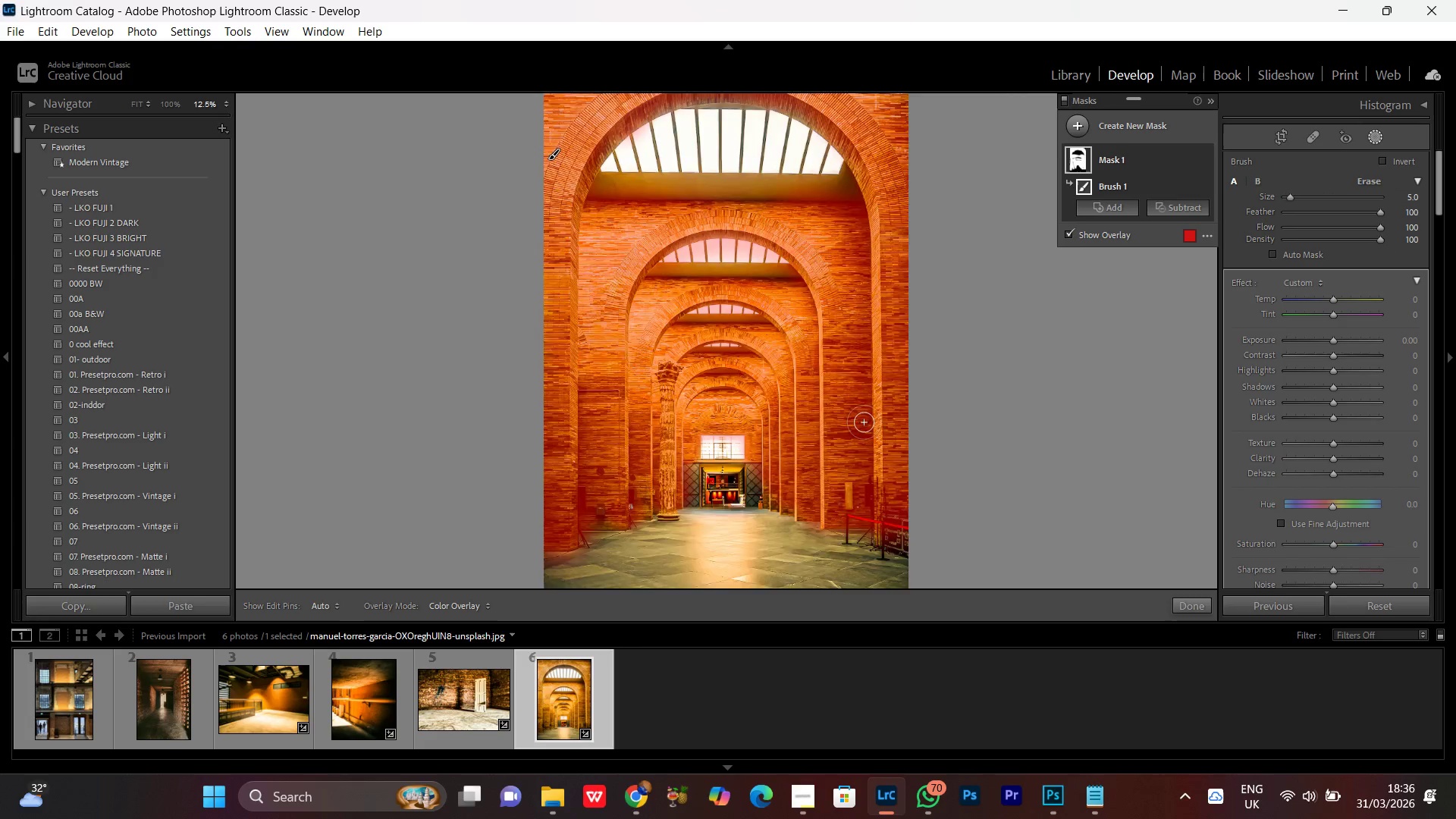 
key(Control+Equal)
 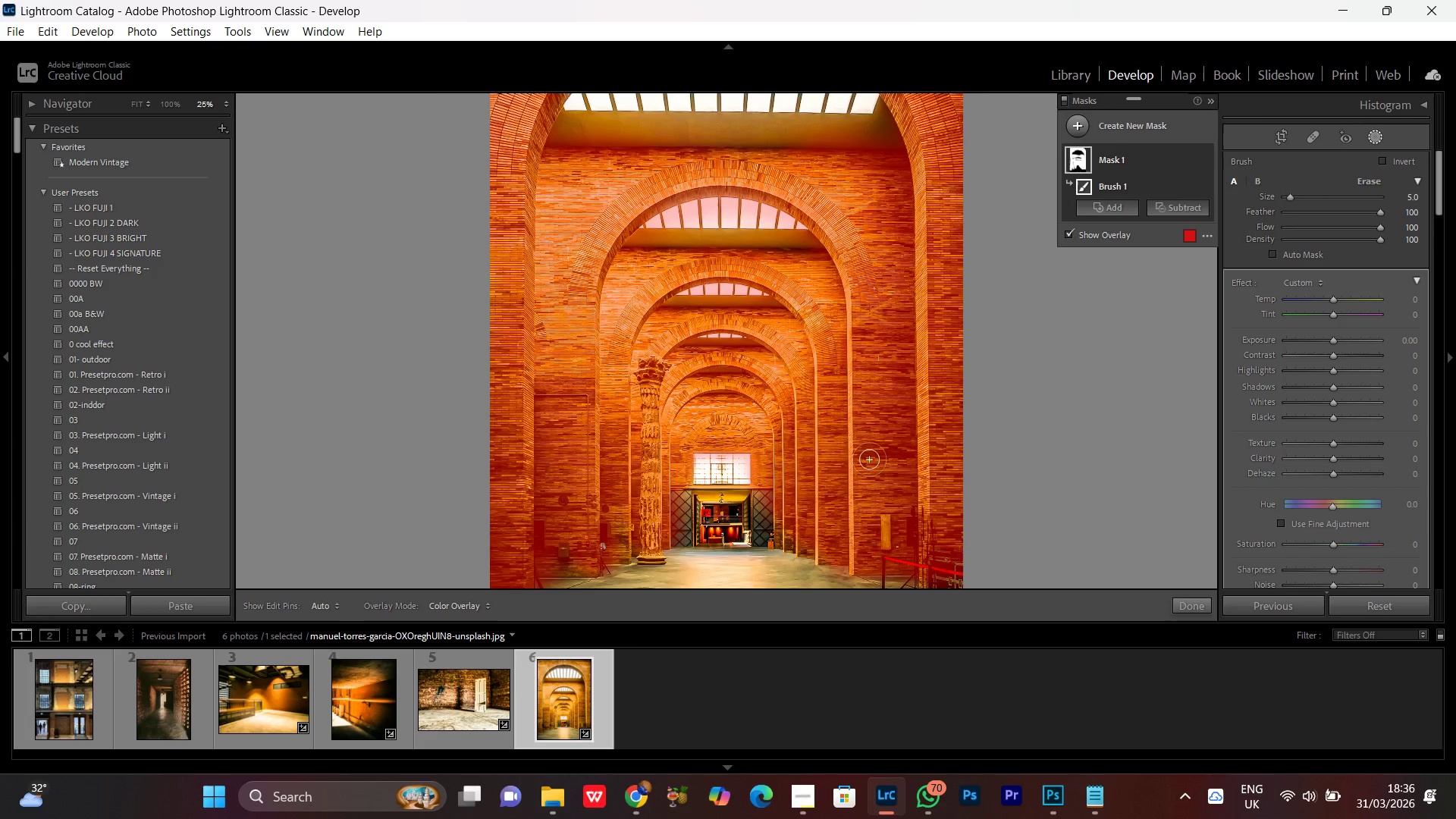 
scroll: coordinate [801, 522], scroll_direction: down, amount: 3.0
 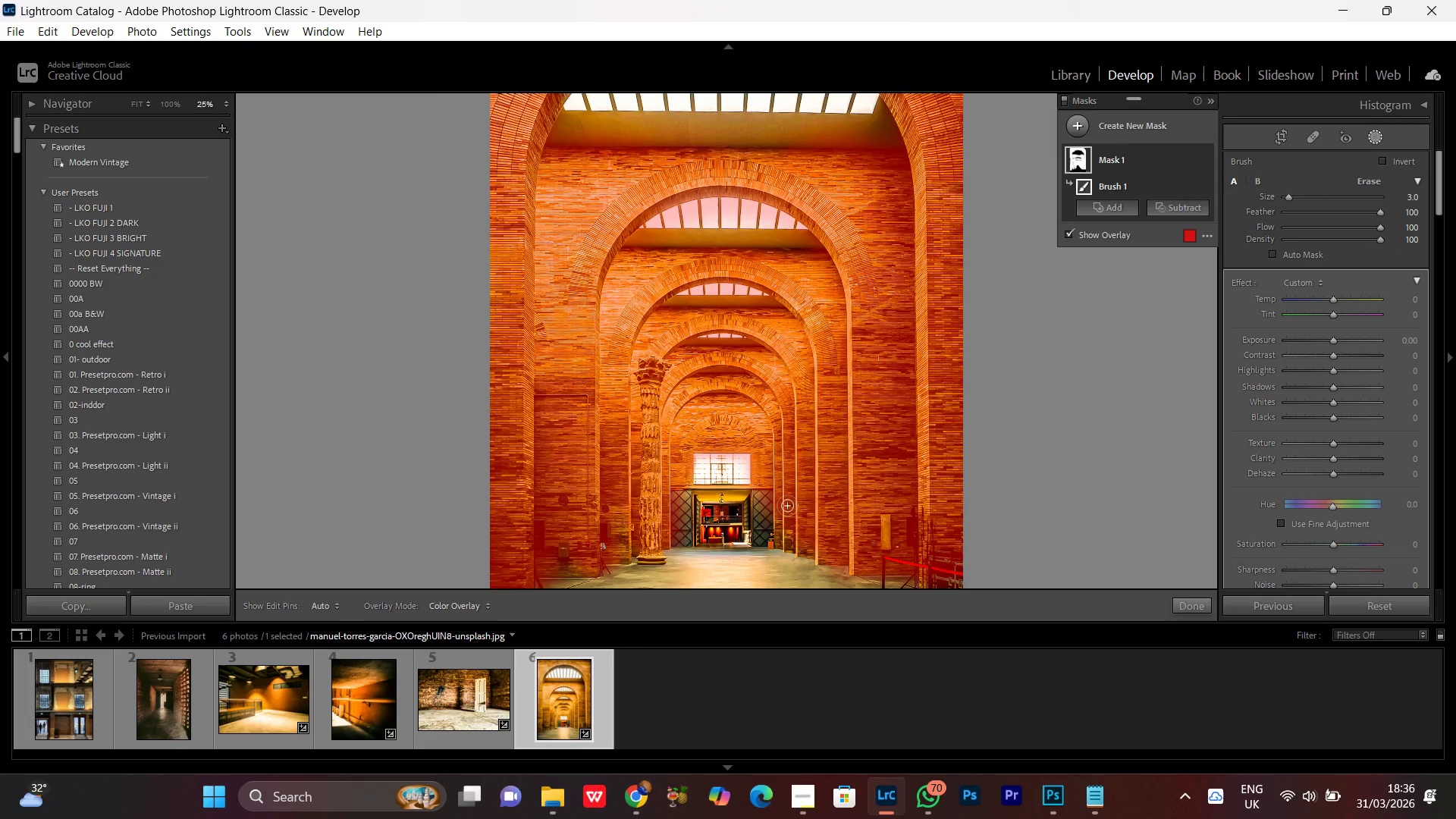 
left_click_drag(start_coordinate=[787, 506], to_coordinate=[833, 548])
 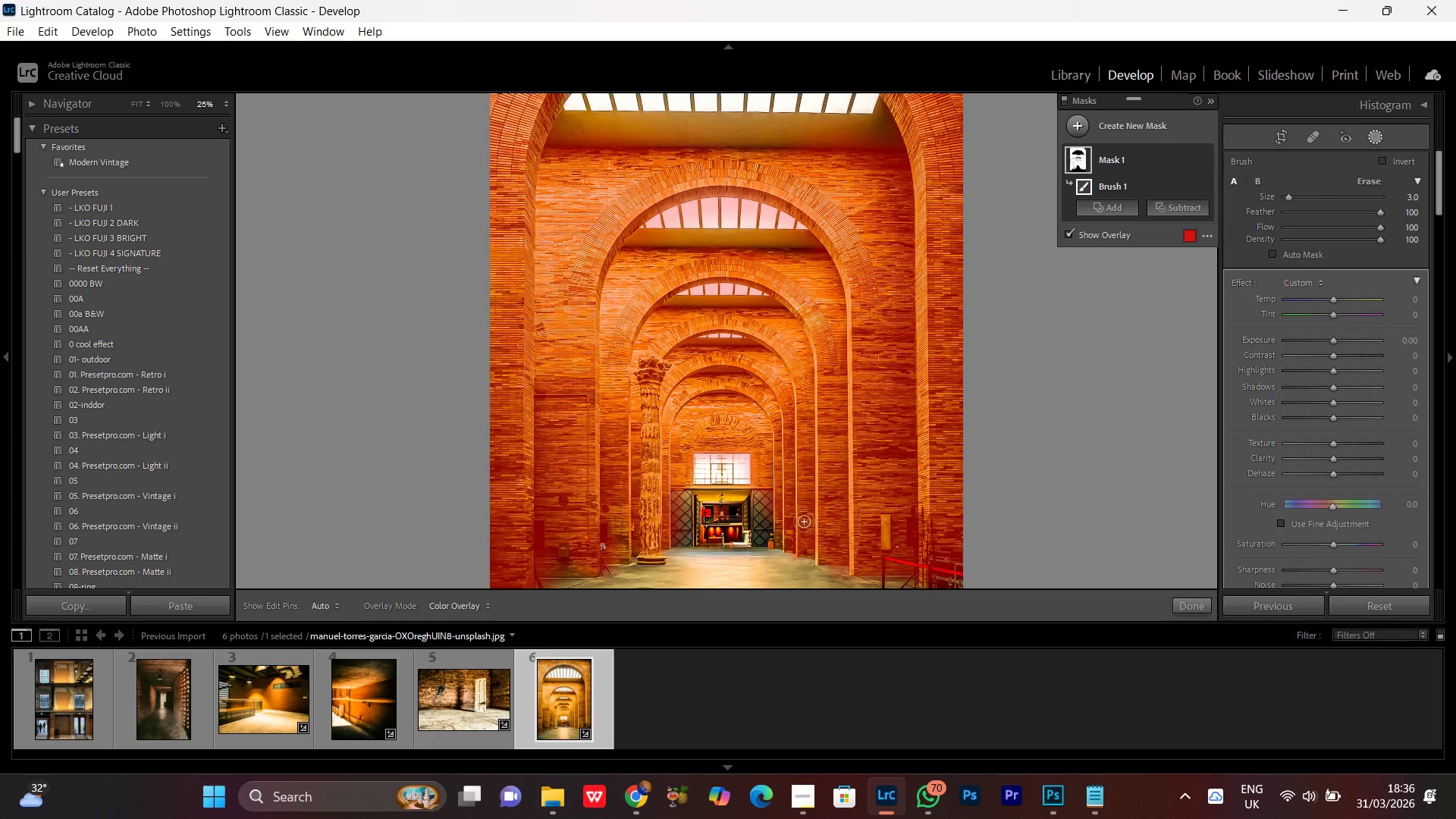 
wait(8.88)
 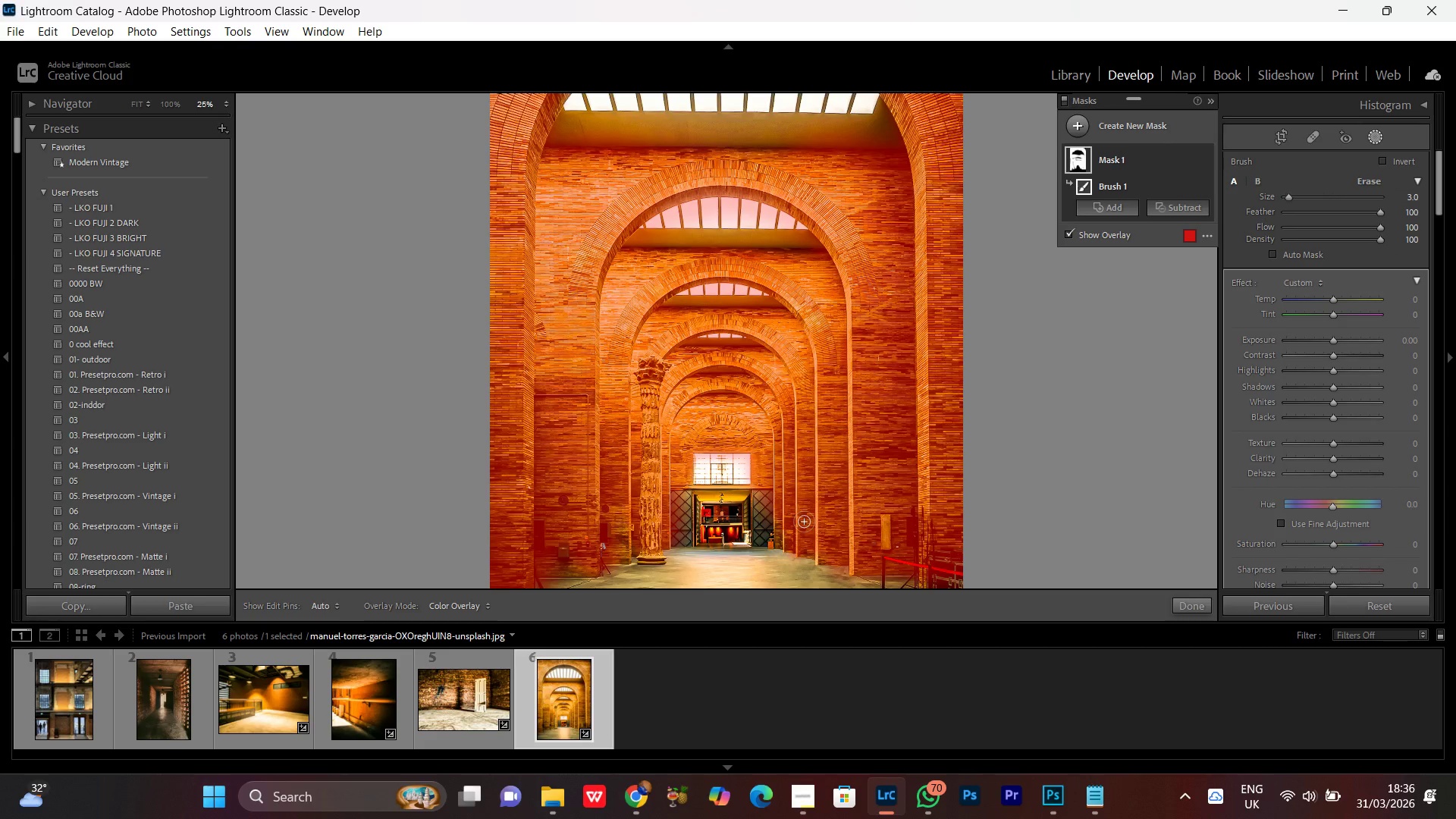 
left_click([1332, 445])
 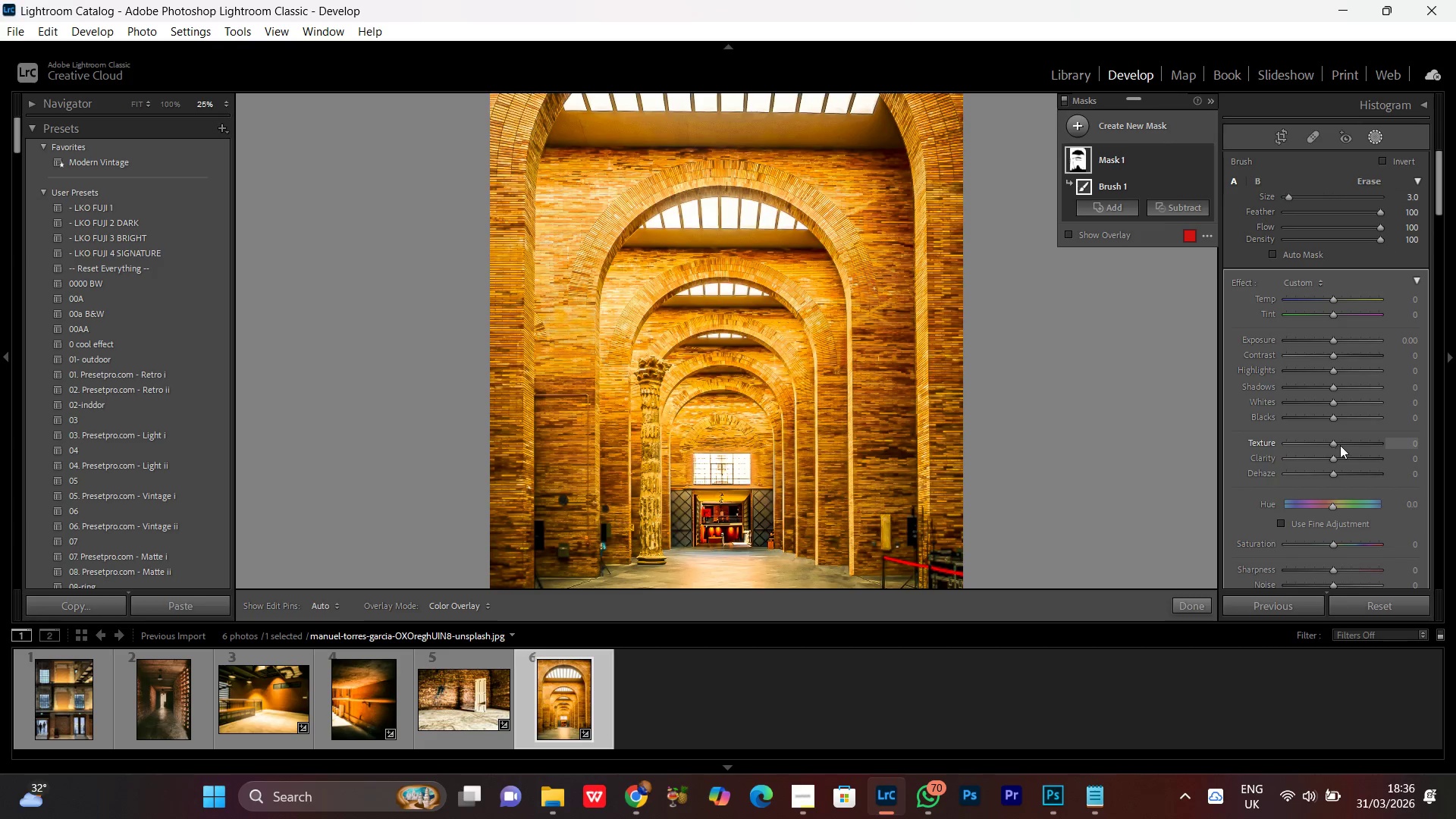 
left_click_drag(start_coordinate=[1337, 445], to_coordinate=[1355, 444])
 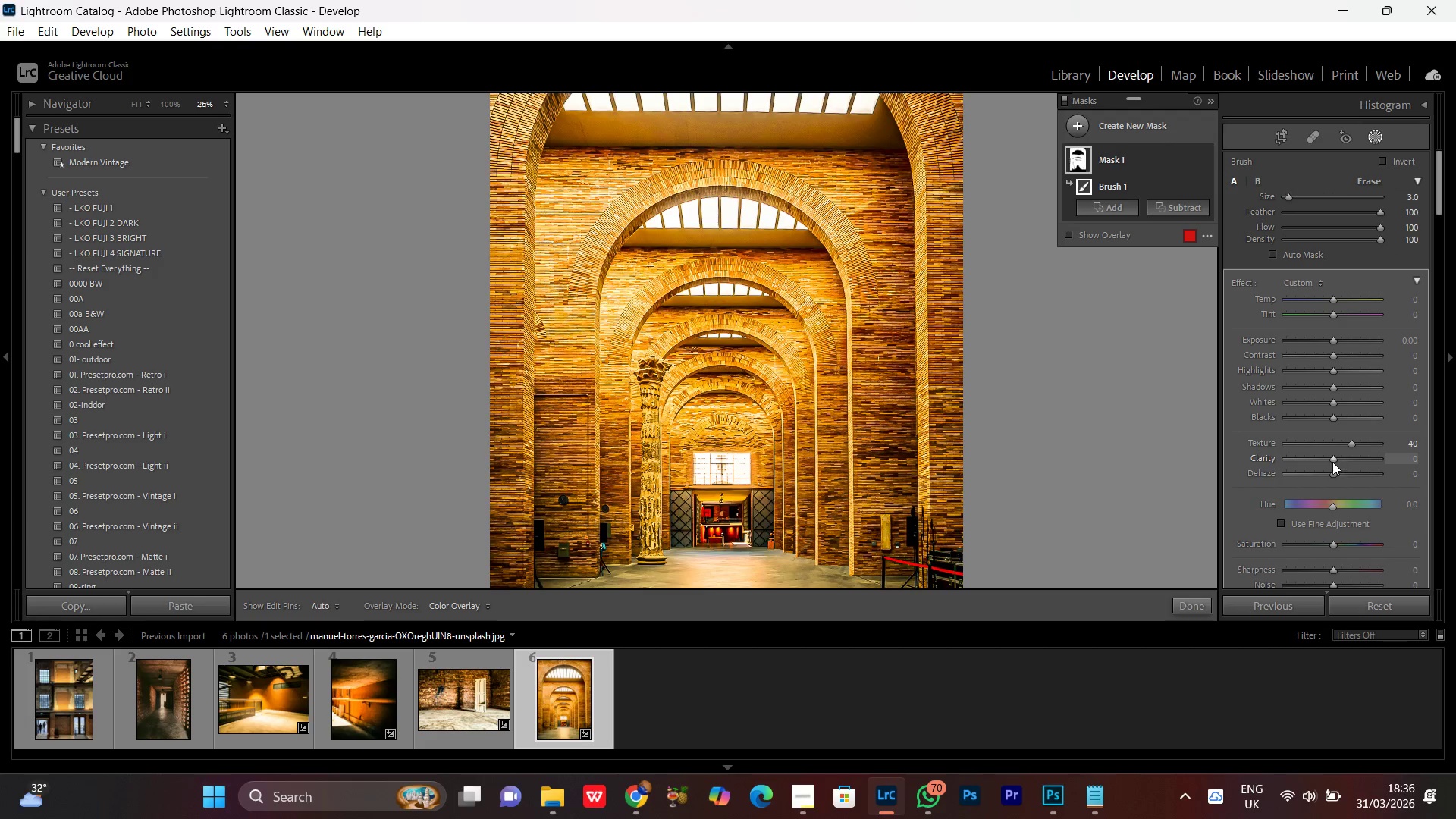 
left_click([1330, 459])
 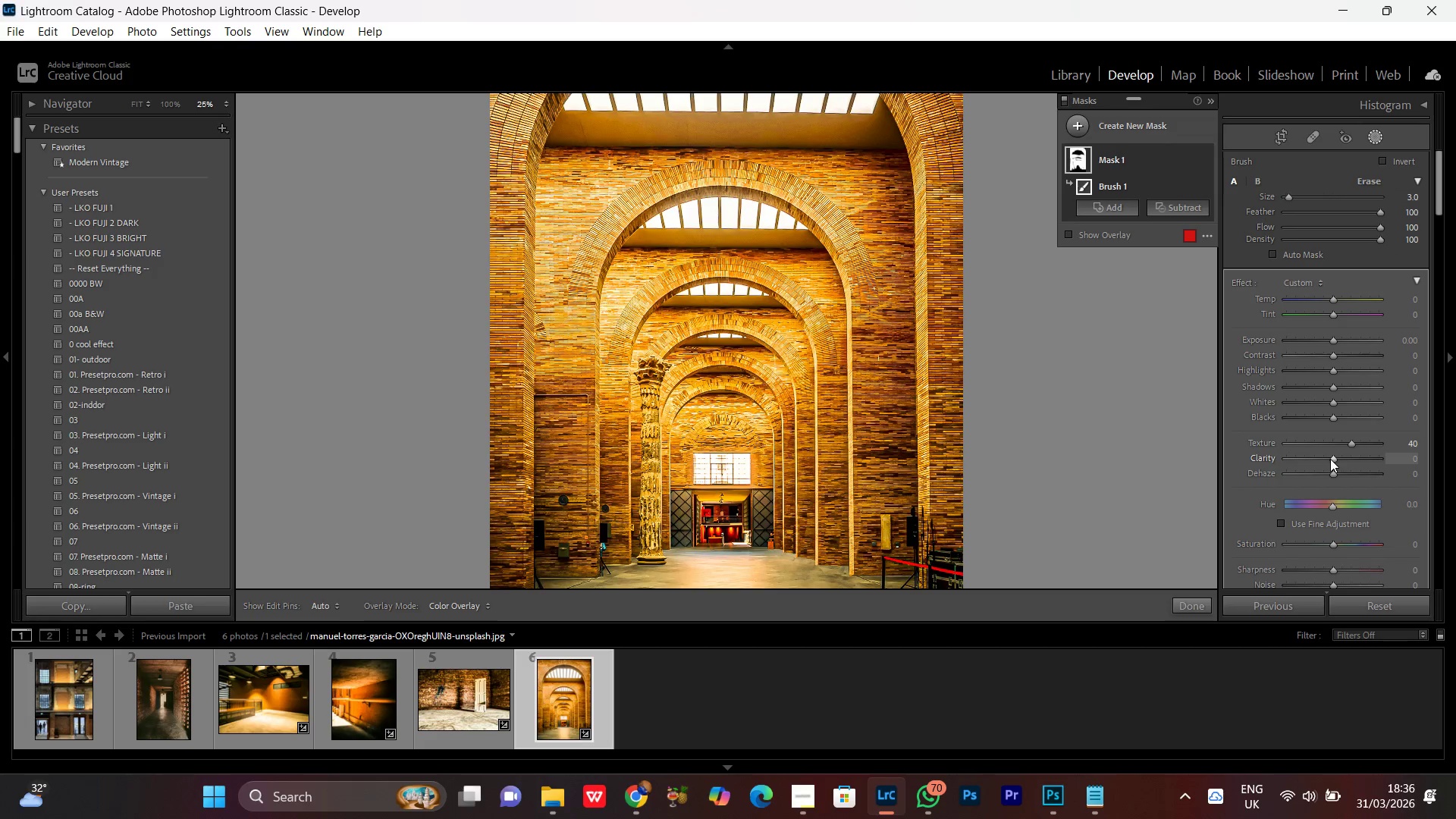 
scroll: coordinate [1330, 459], scroll_direction: up, amount: 19.0
 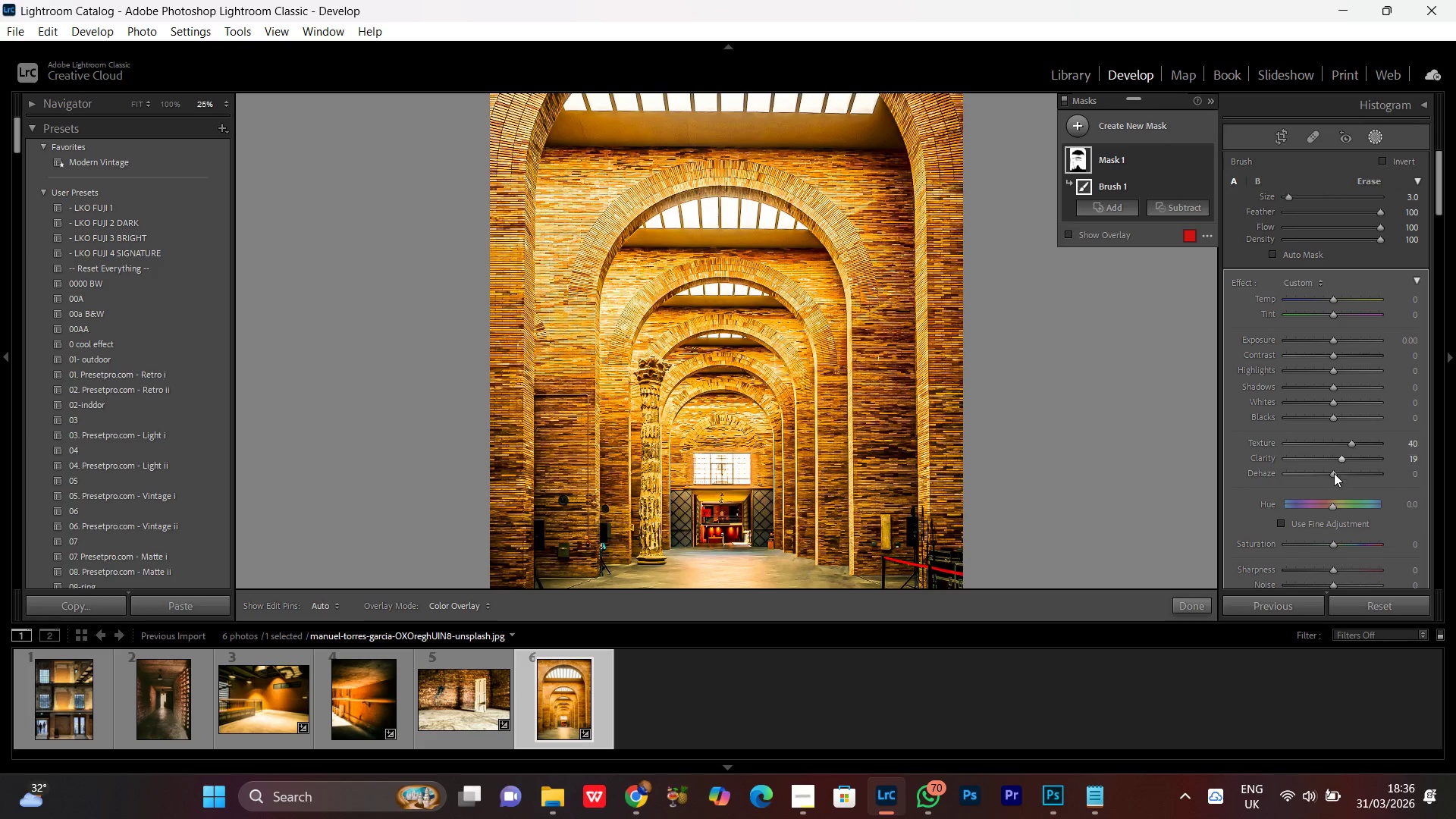 
left_click([1333, 475])
 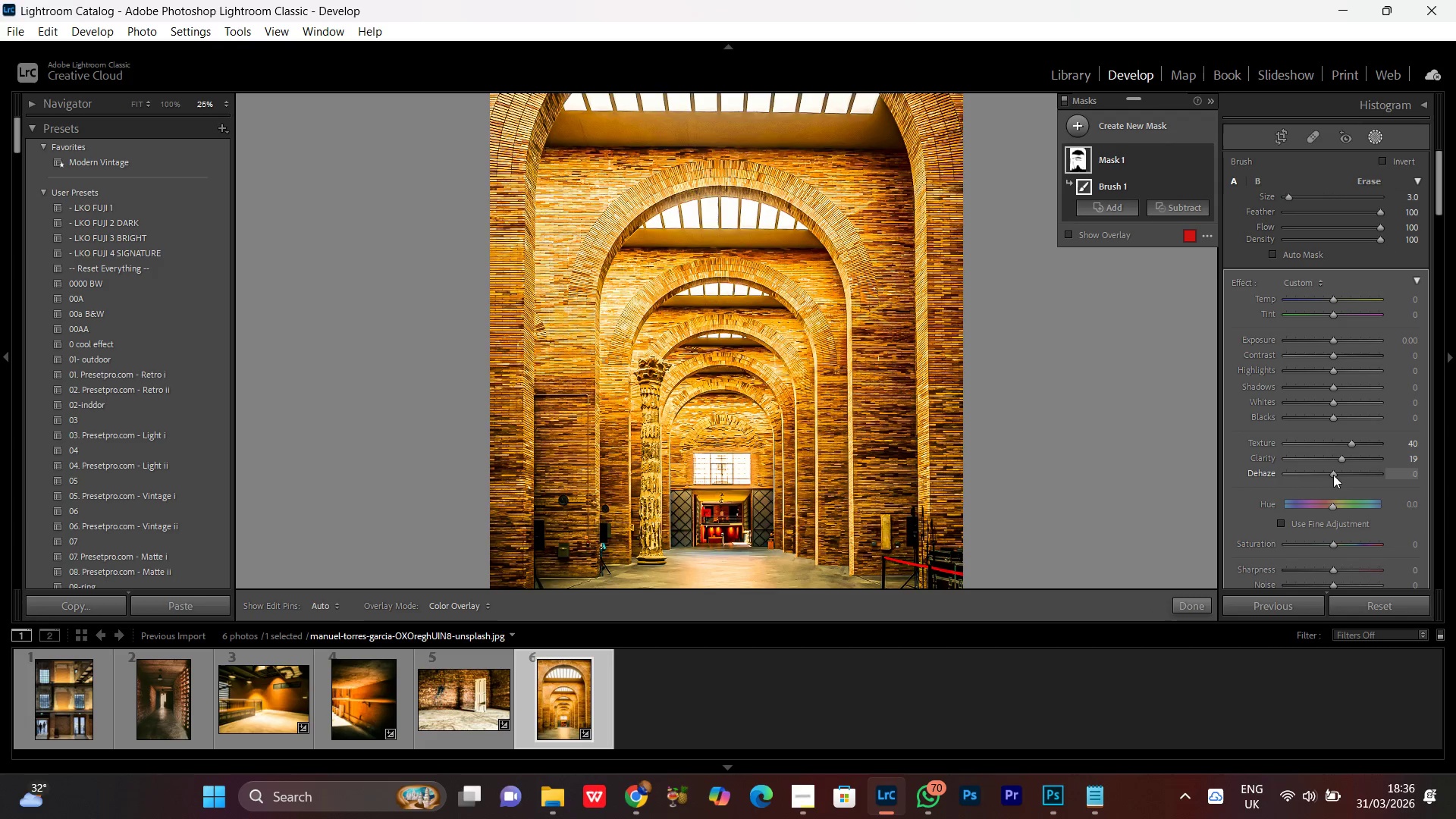 
scroll: coordinate [1333, 475], scroll_direction: up, amount: 13.0
 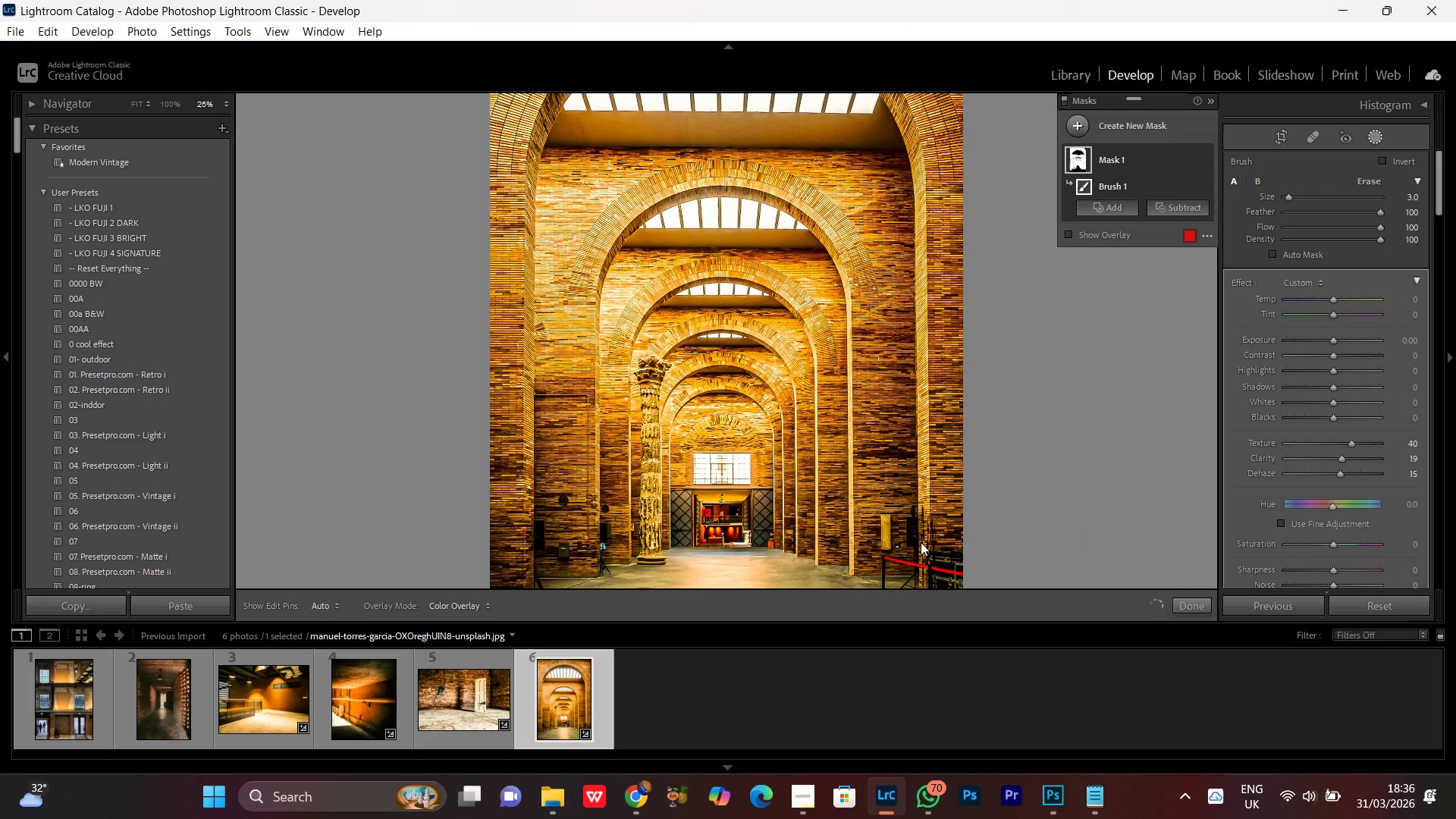 
left_click([802, 789])